 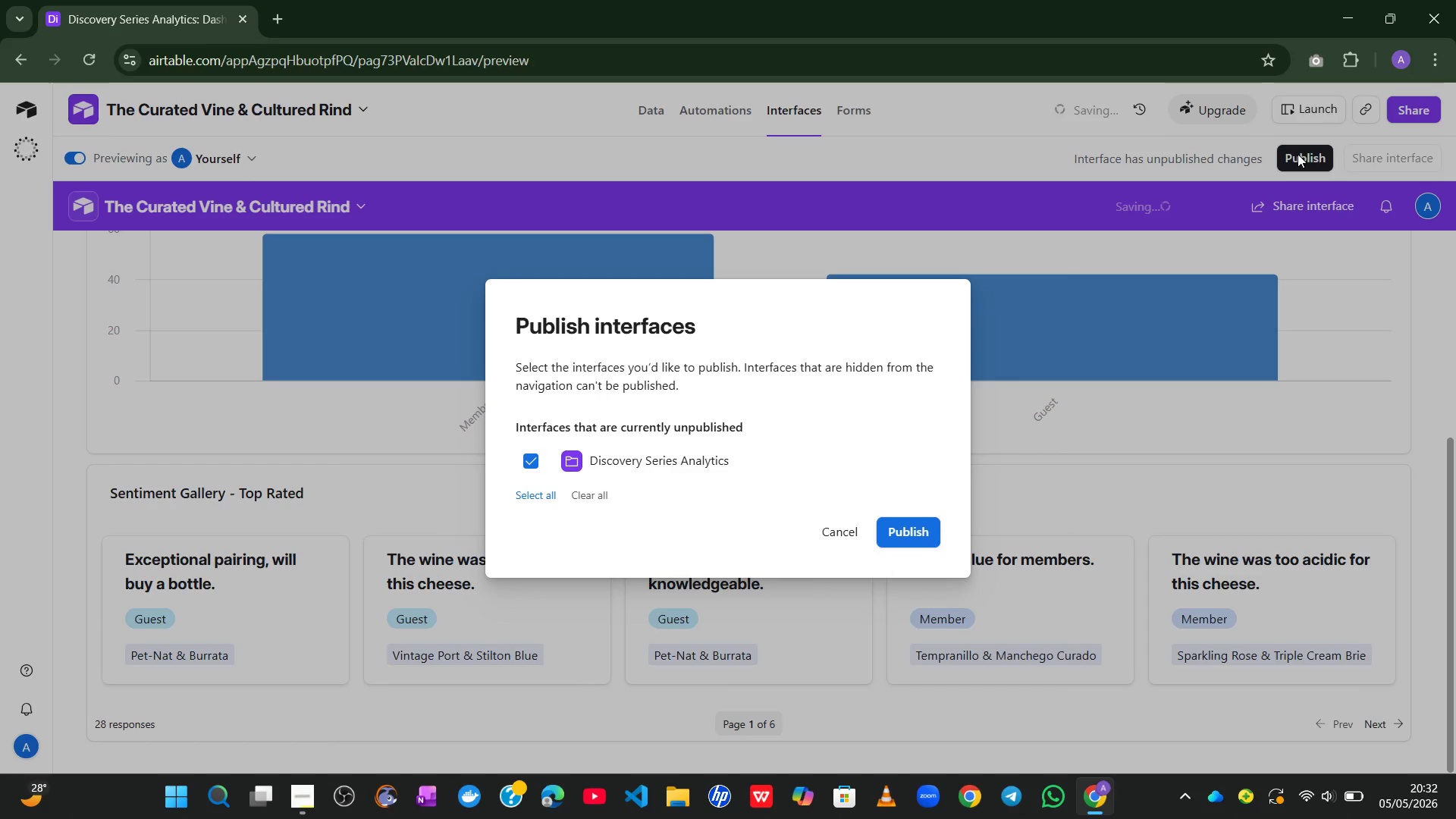 
left_click([908, 528])
 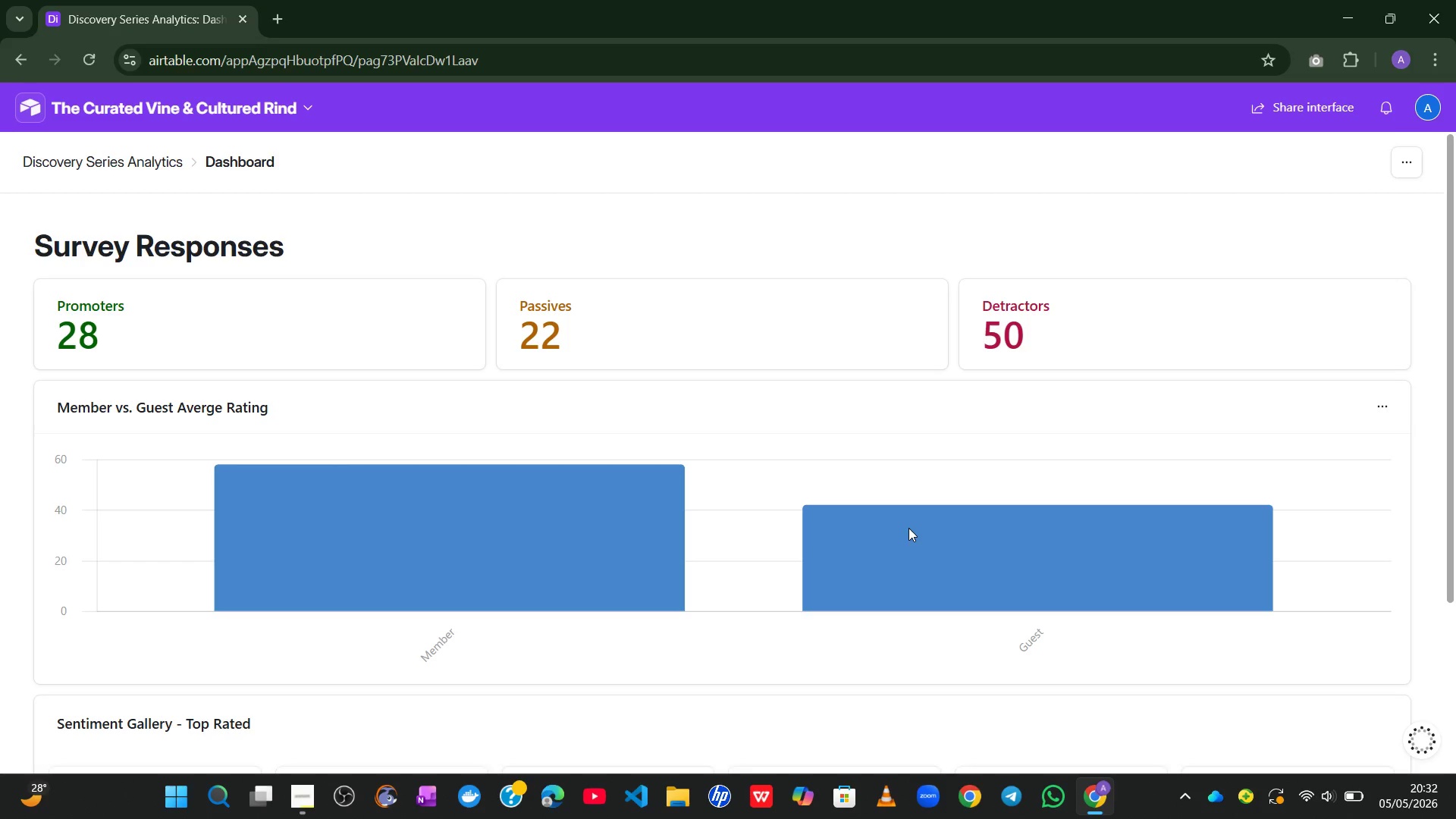 
wait(17.61)
 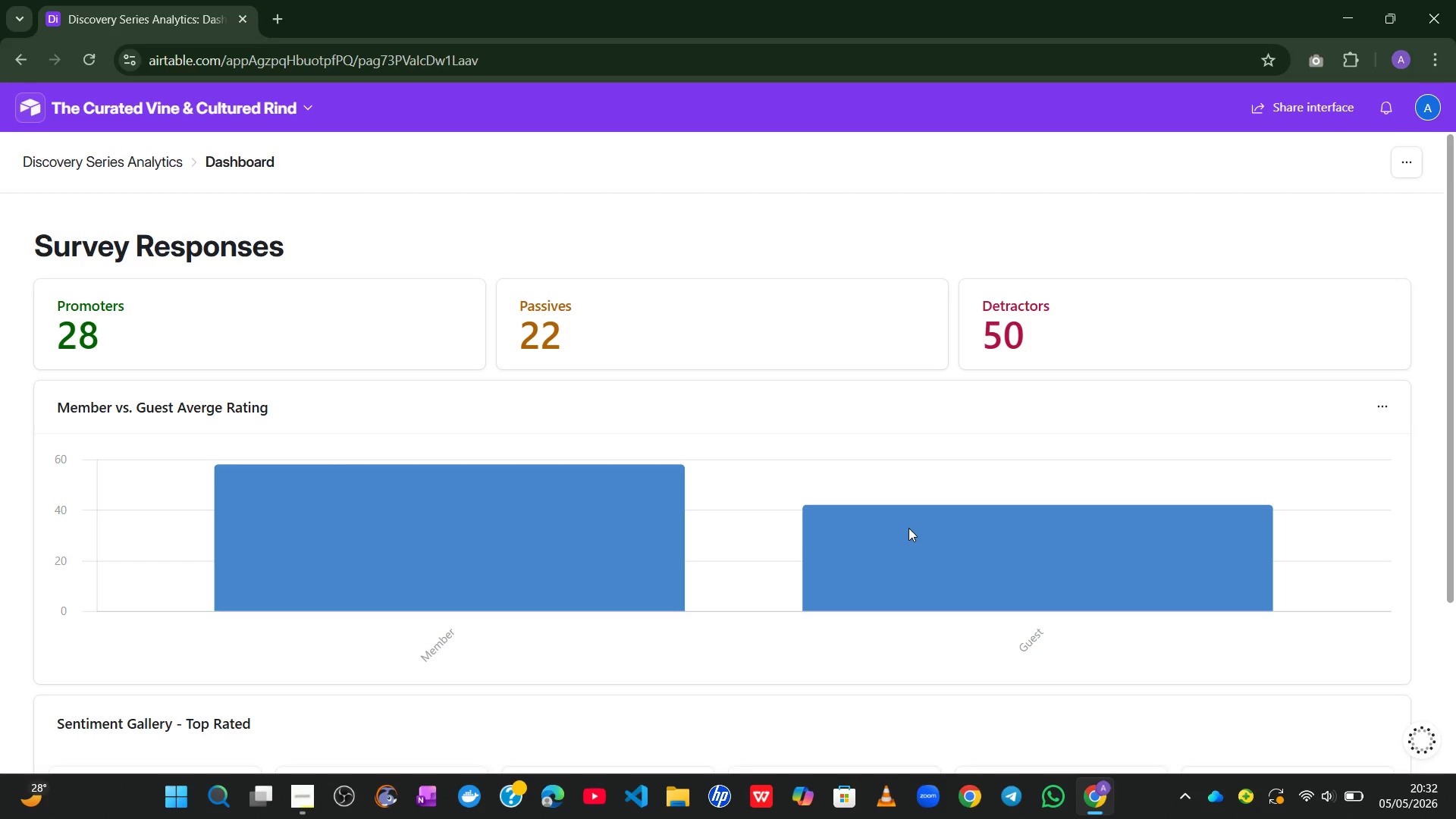 
left_click([1407, 157])
 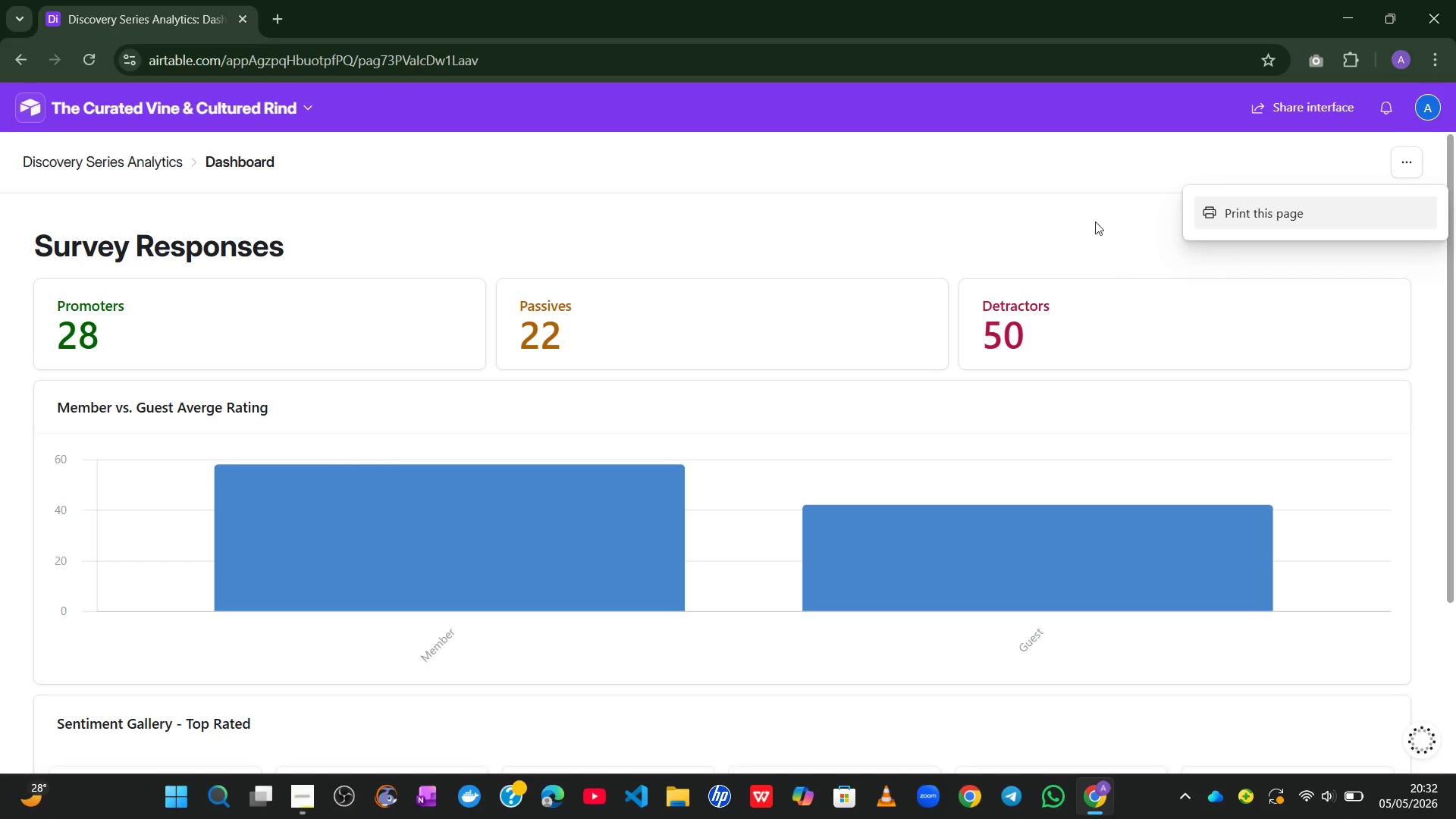 
left_click([1065, 146])
 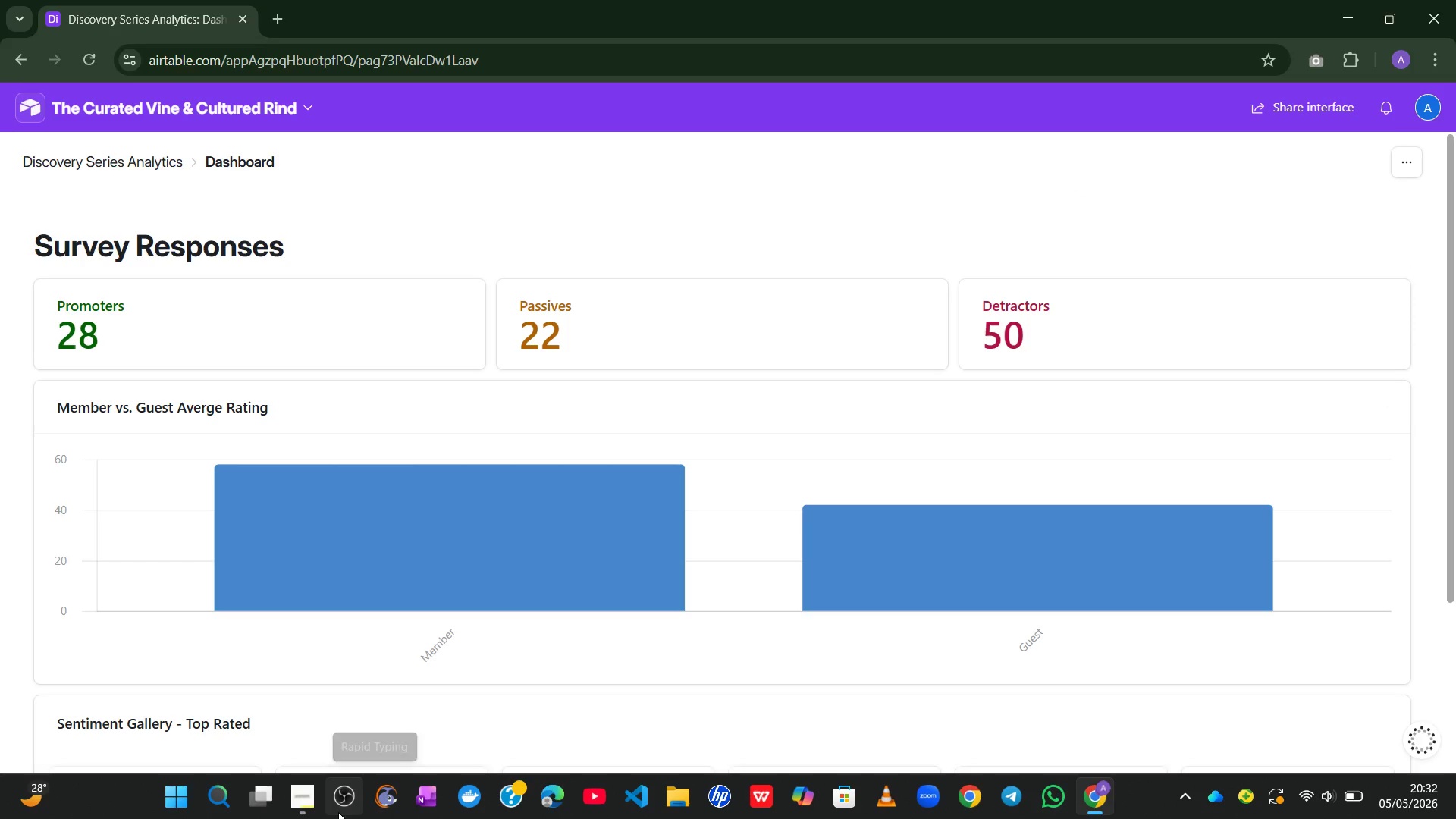 
left_click([297, 799])